 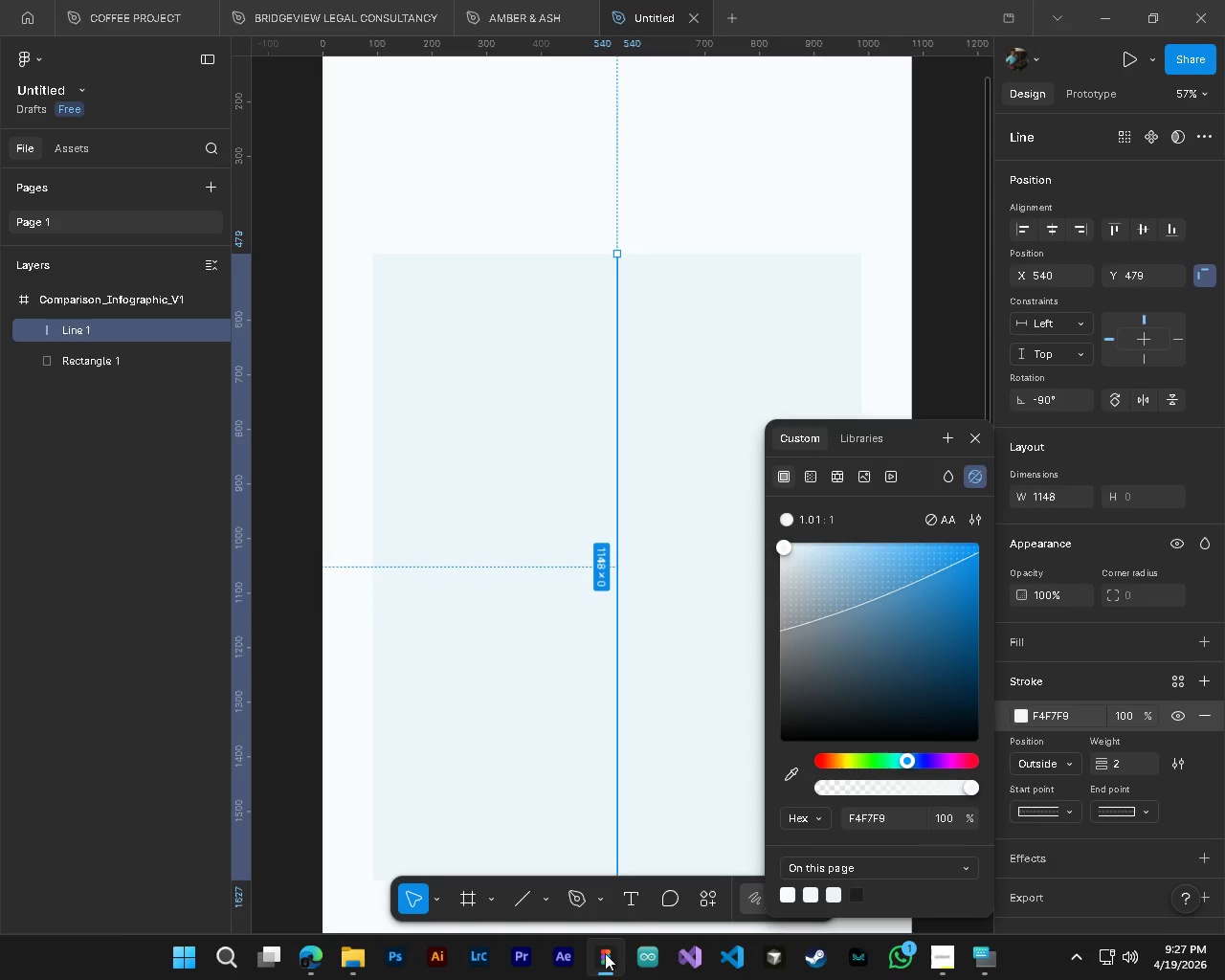 
left_click([899, 817])
 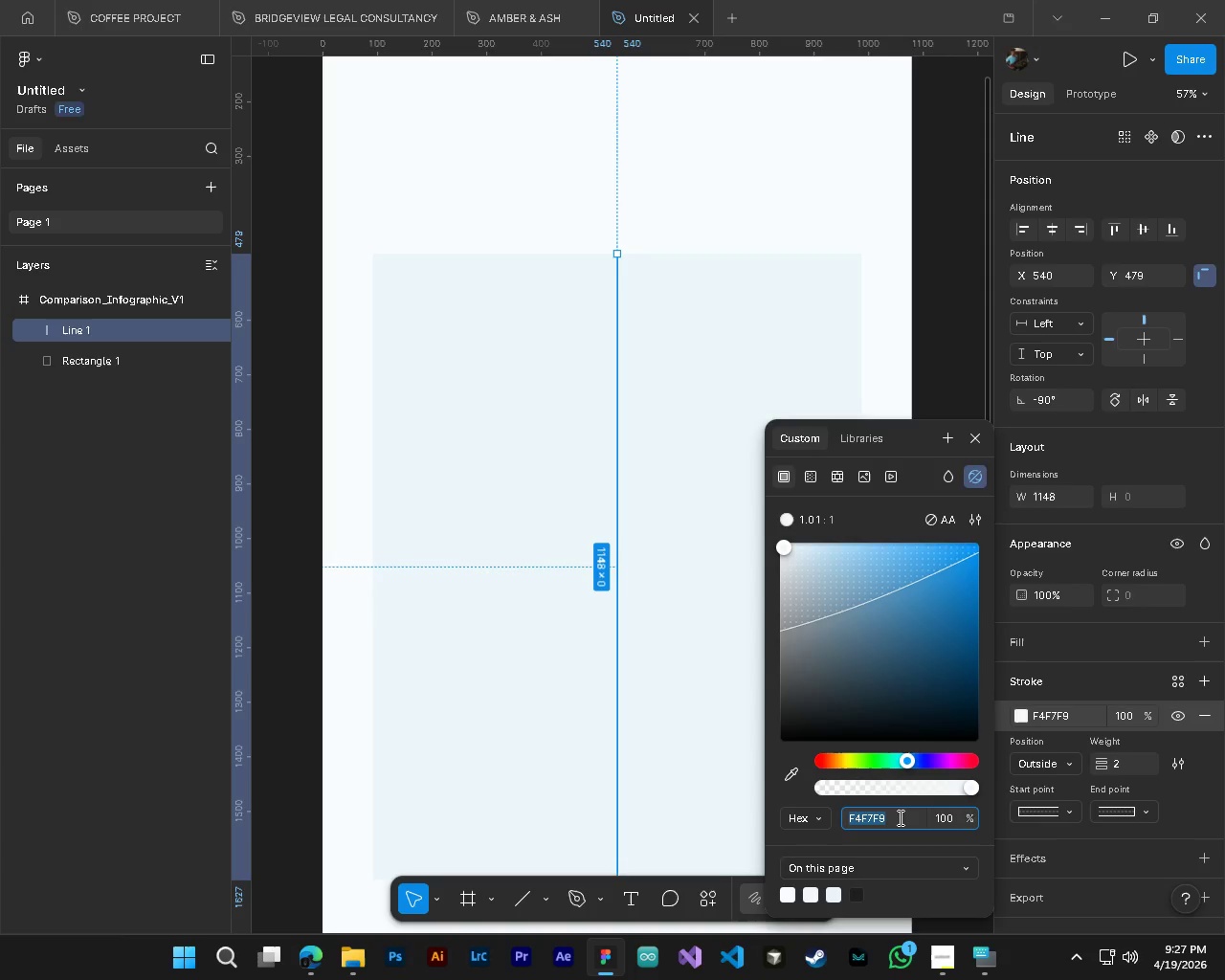 
hold_key(key=ControlLeft, duration=0.44)
 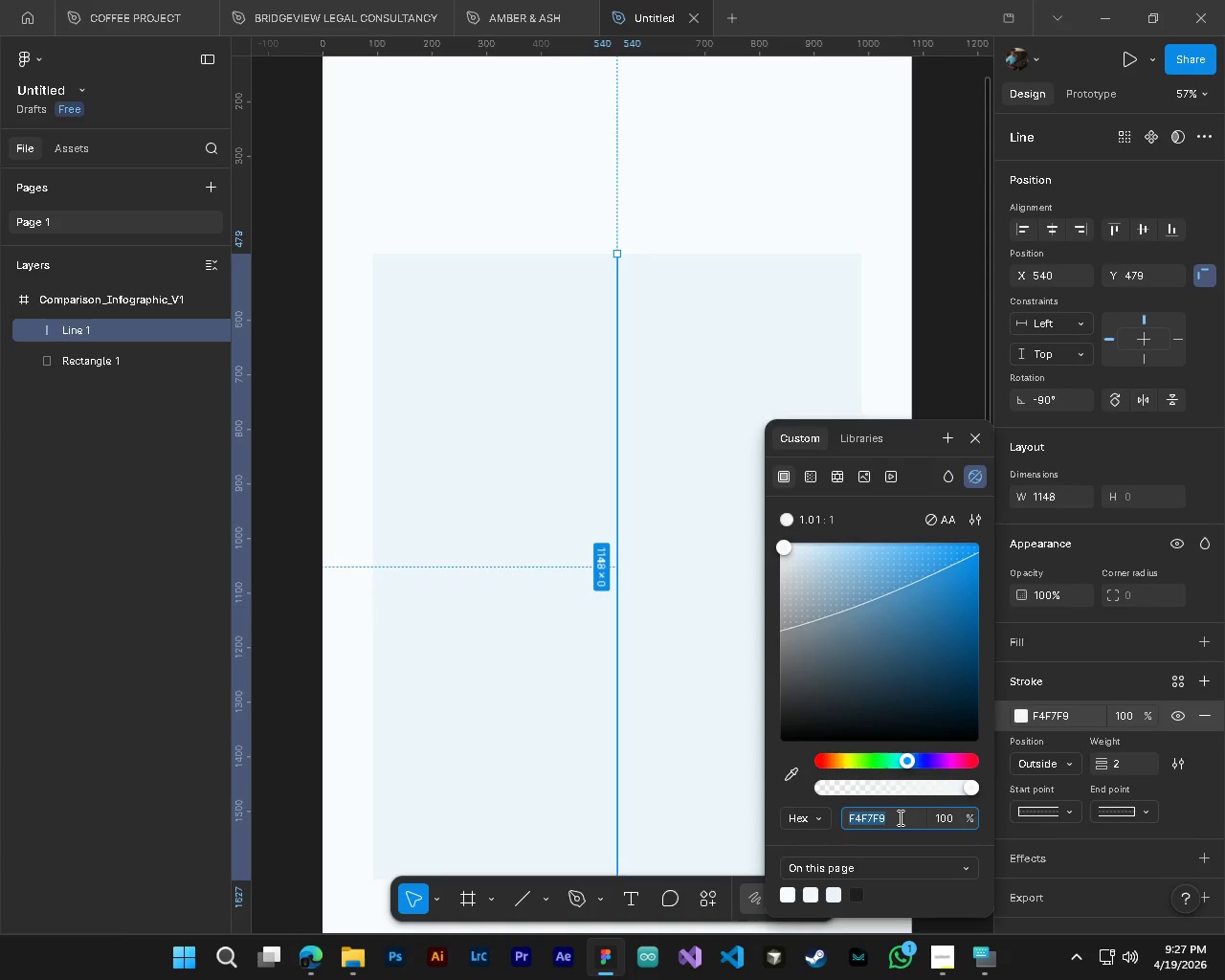 
hold_key(key=ControlLeft, duration=0.59)
 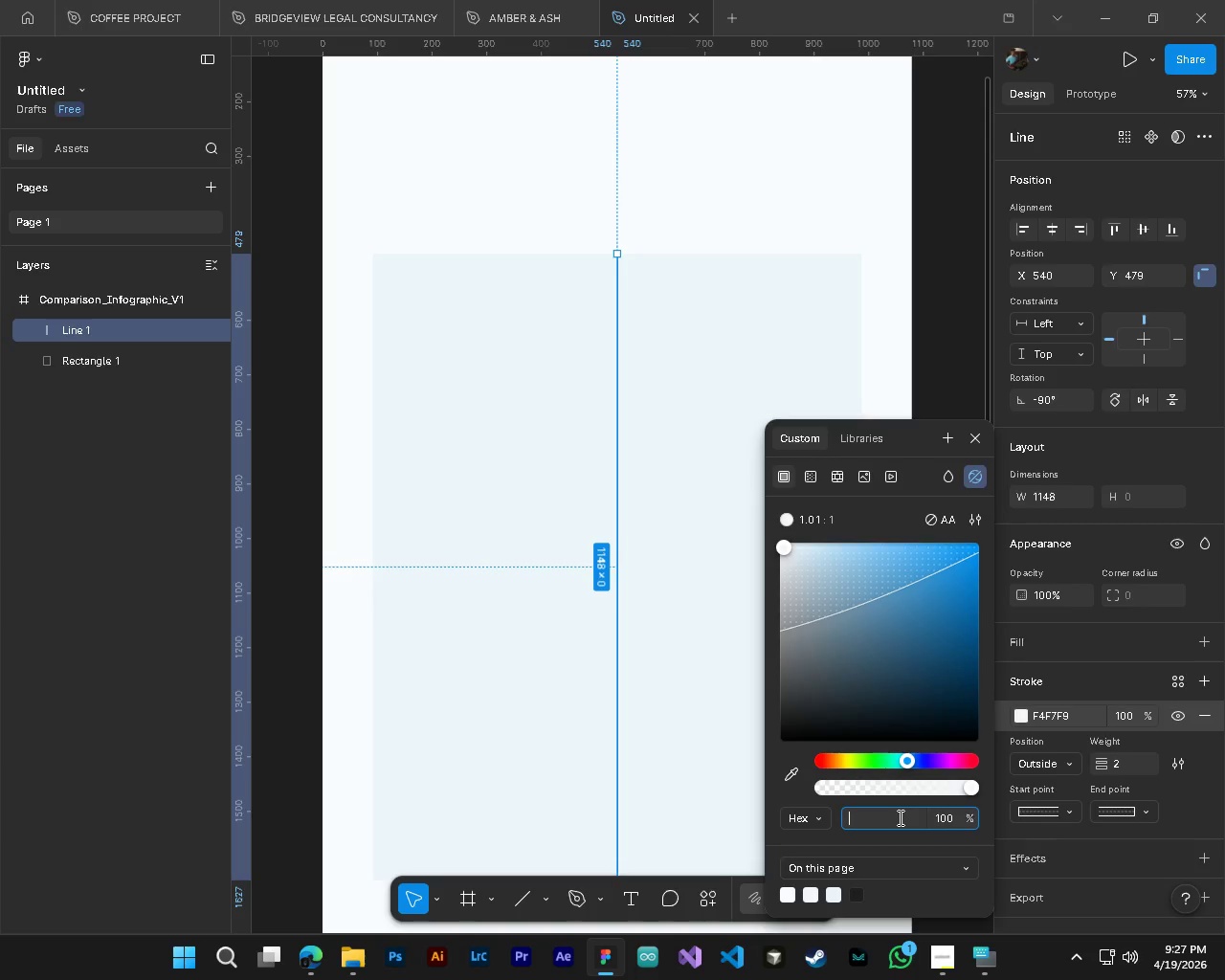 
key(Backspace)
 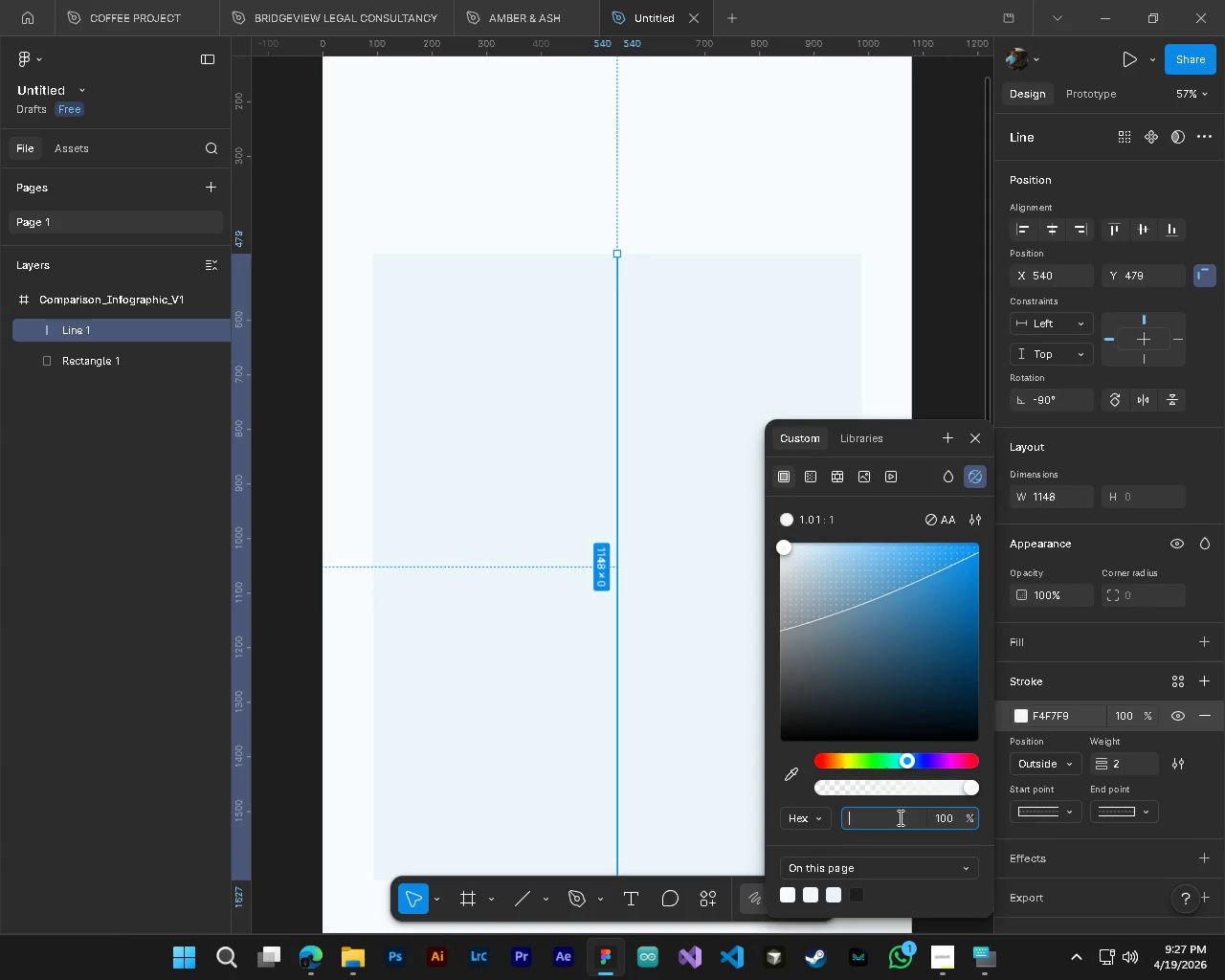 
key(Control+ControlLeft)
 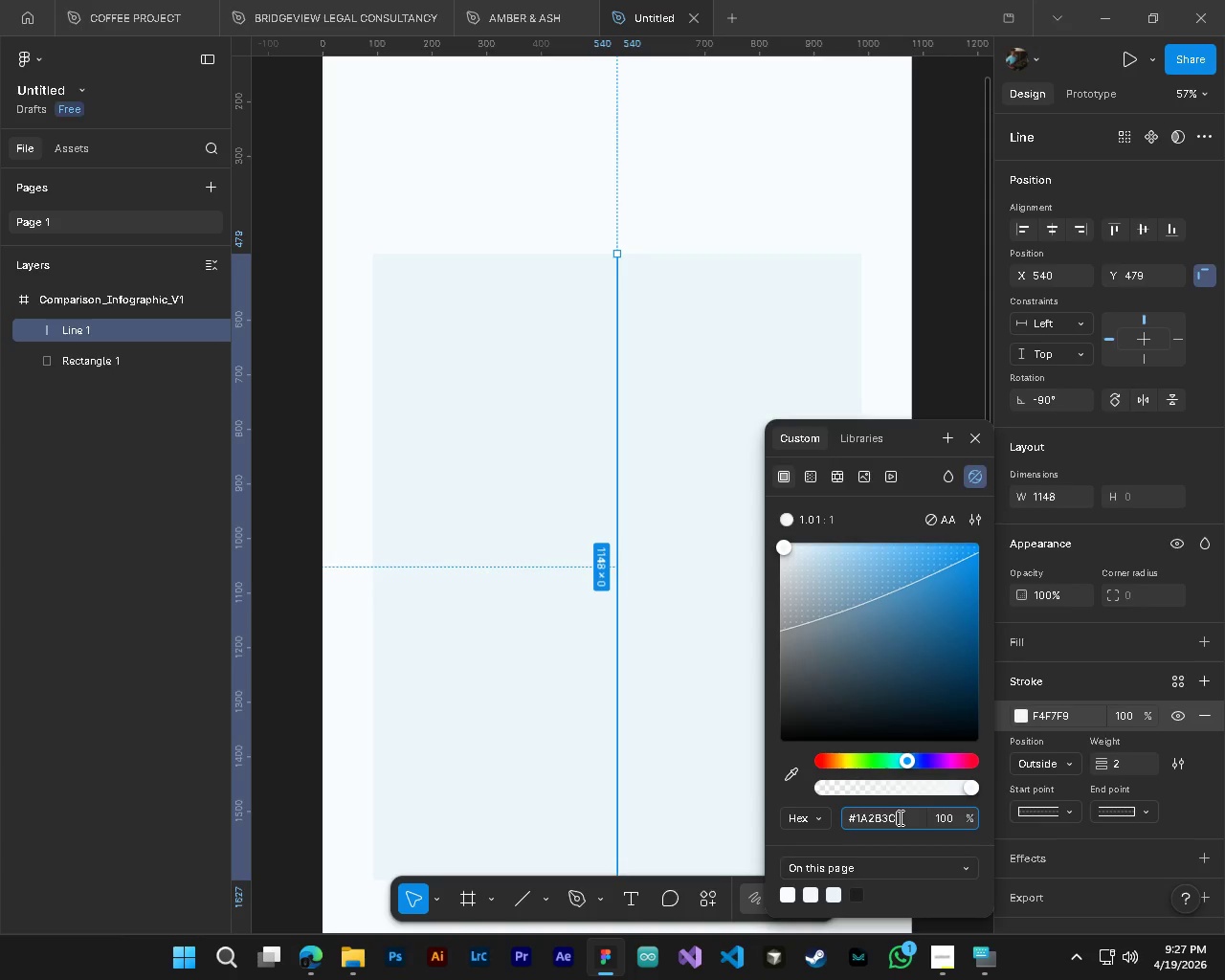 
hold_key(key=V, duration=17.72)
 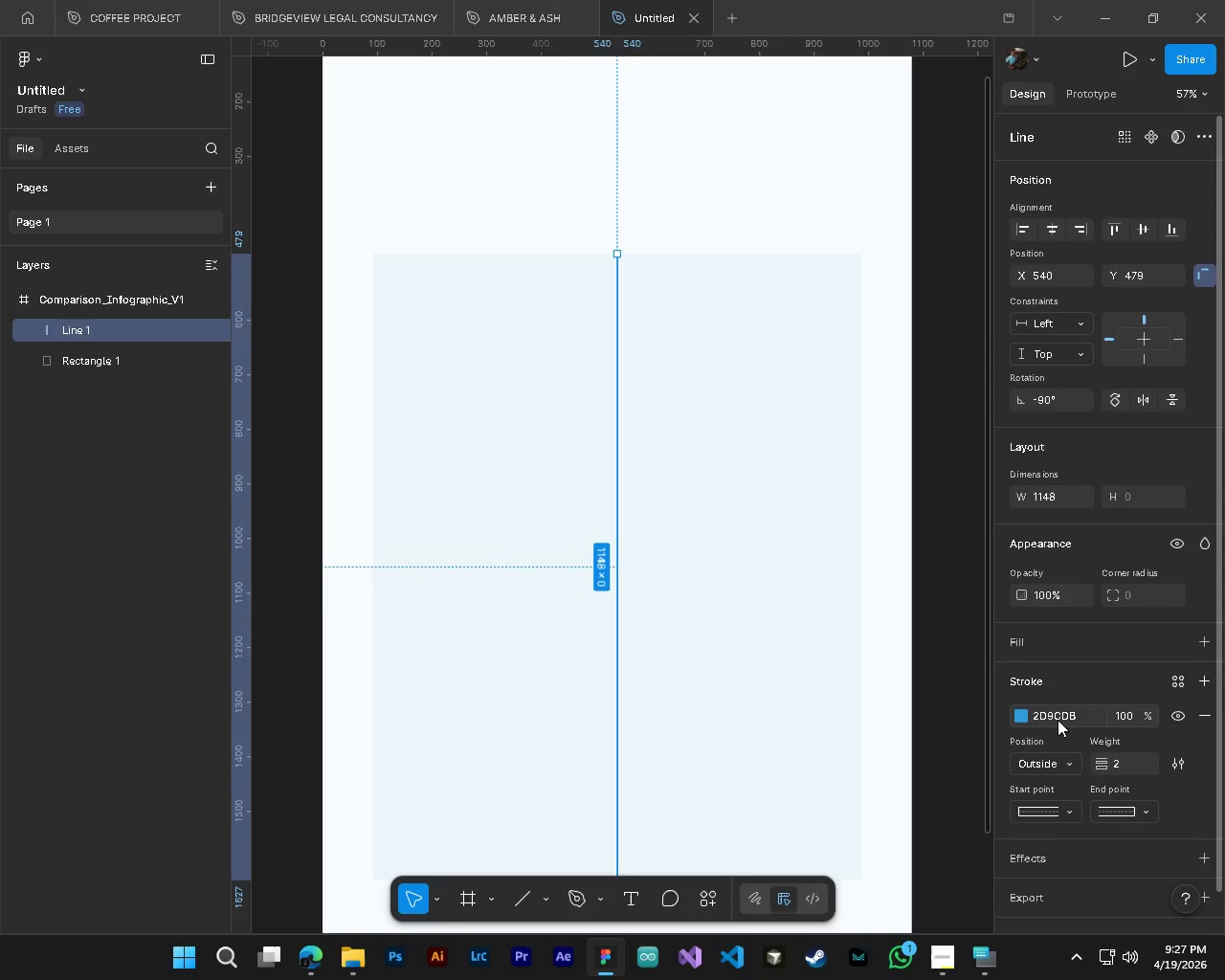 
key(Enter)
 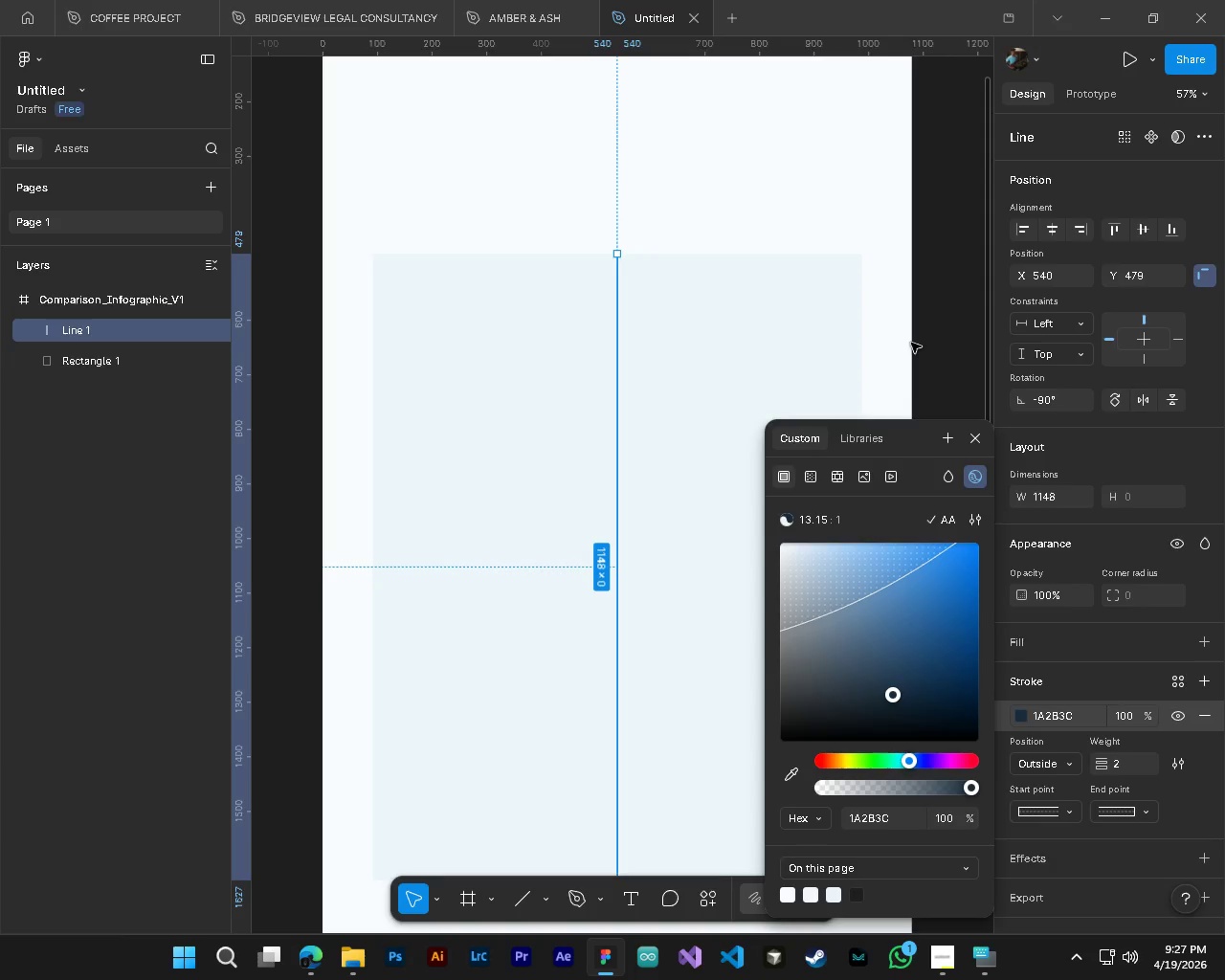 
left_click([932, 333])
 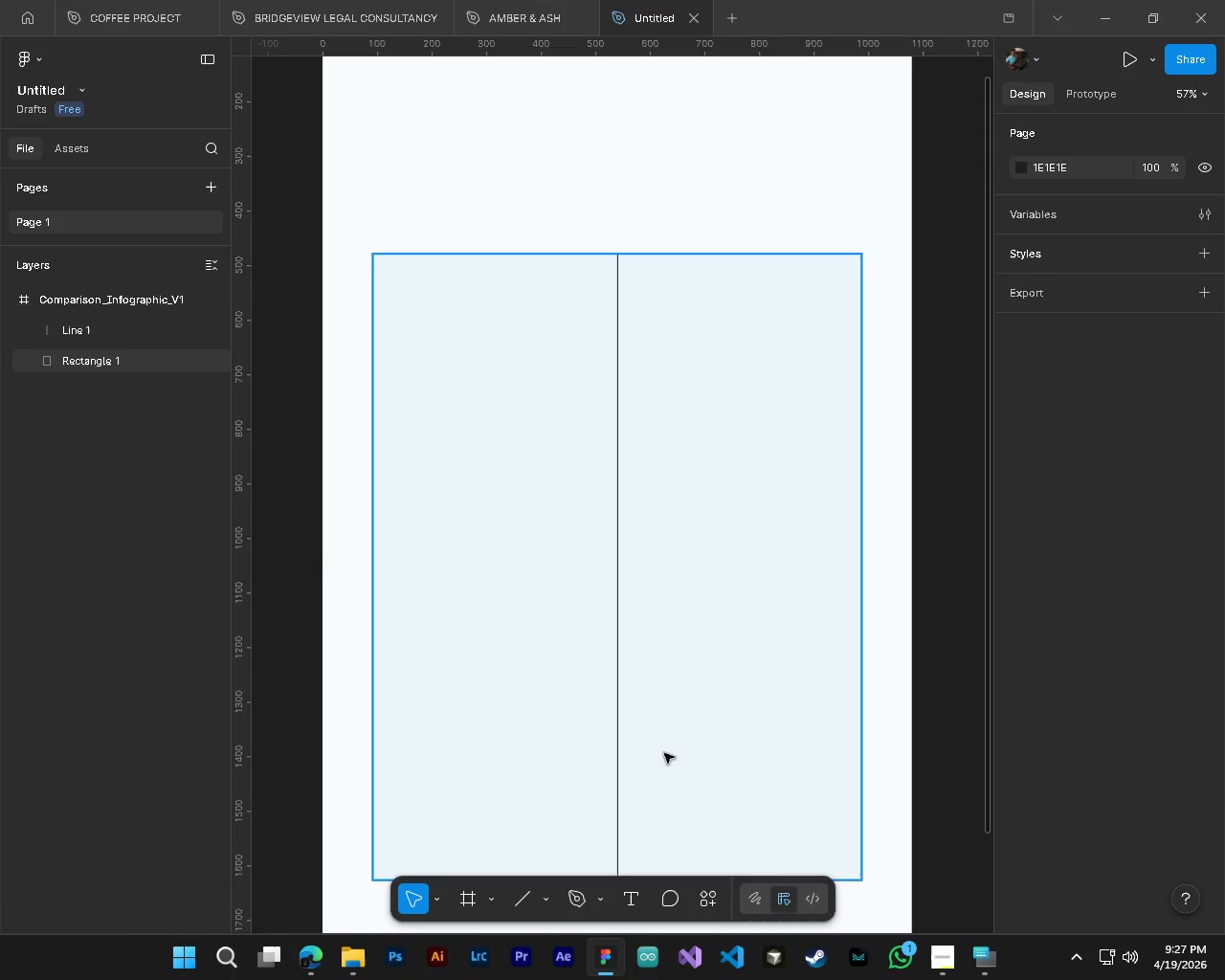 
hold_key(key=ControlLeft, duration=0.38)
 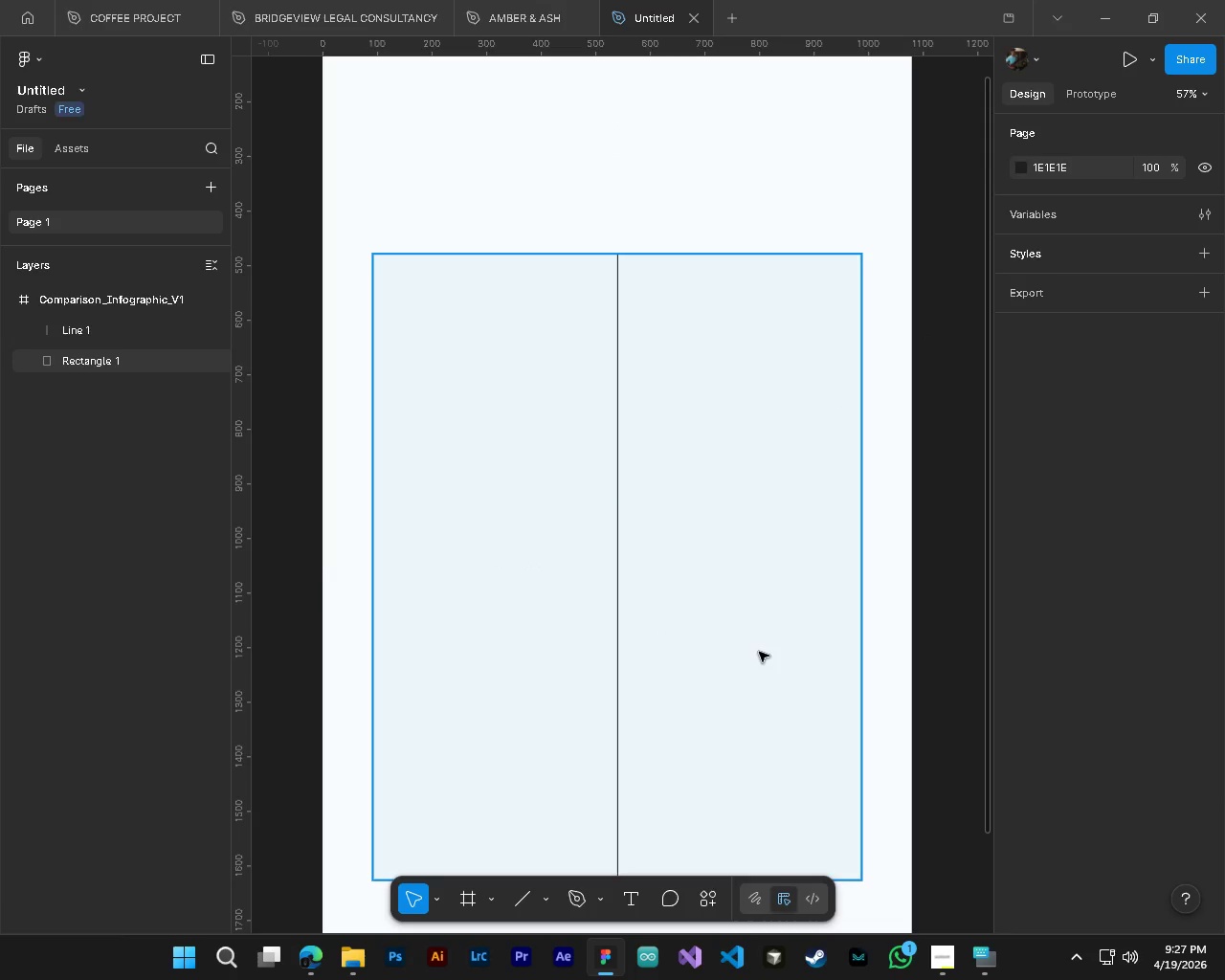 
key(Alt+Control+AltLeft)
 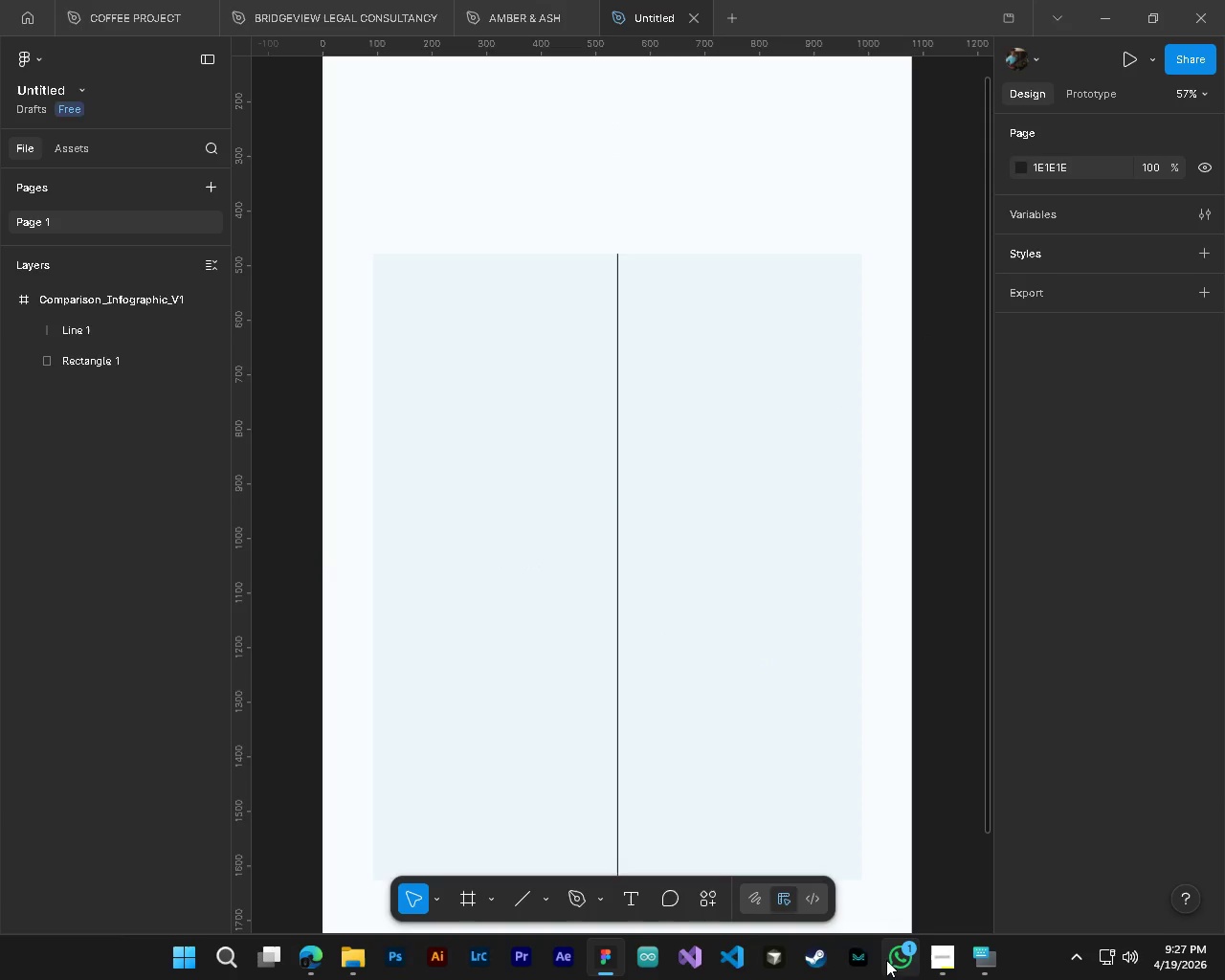 
left_click([931, 961])